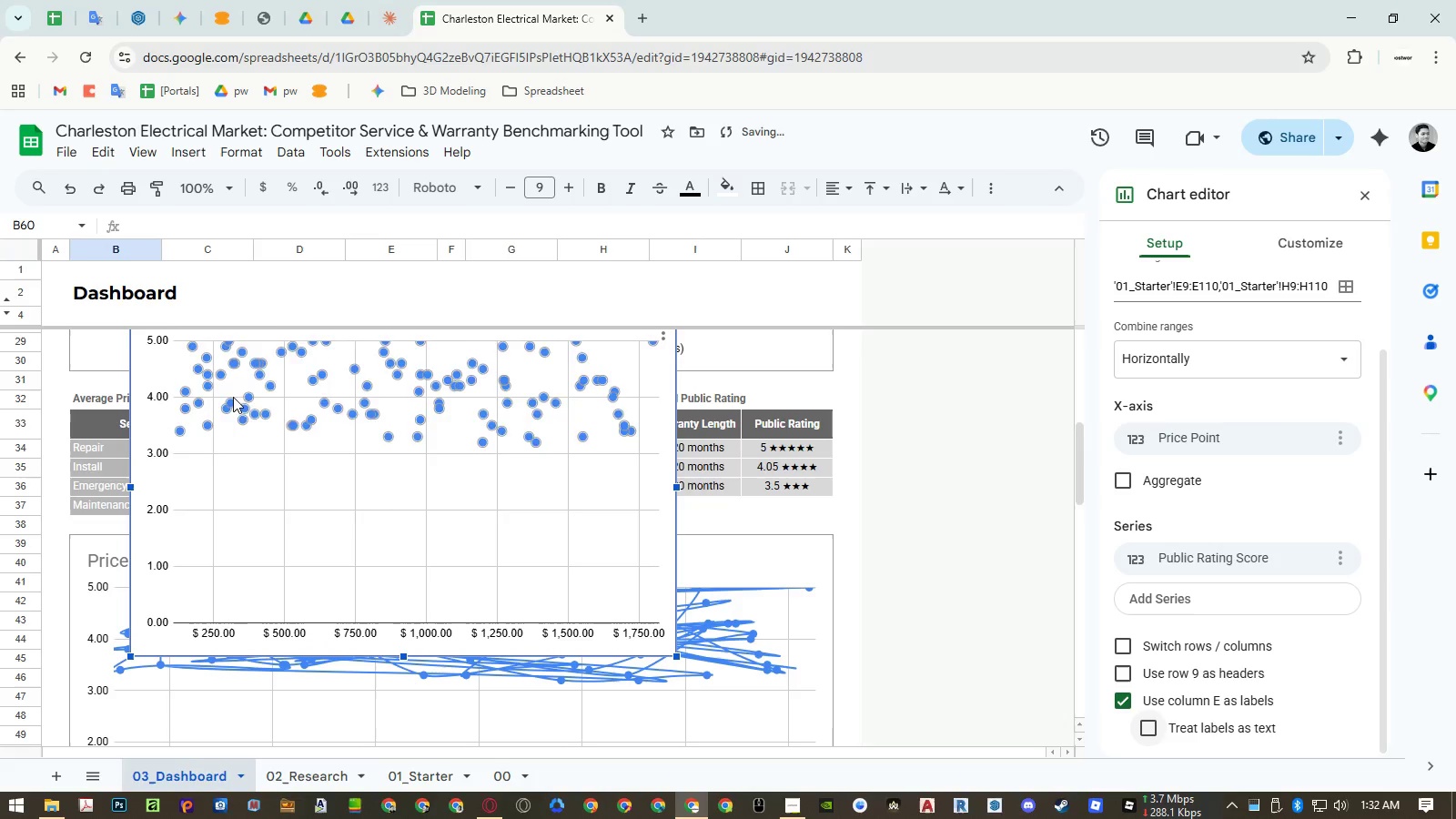 
scroll: coordinate [261, 423], scroll_direction: down, amount: 1.0
 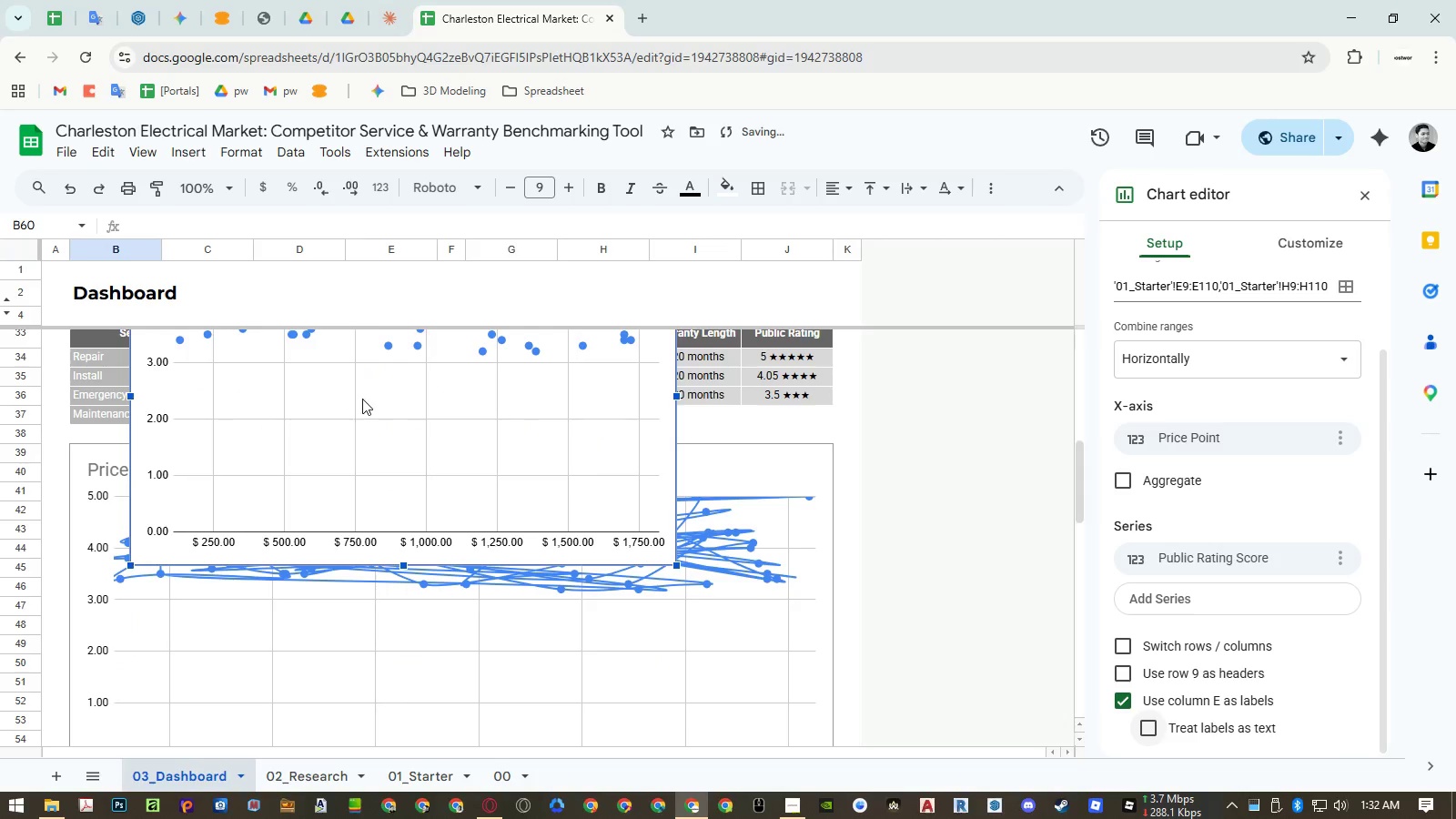 
left_click_drag(start_coordinate=[364, 398], to_coordinate=[312, 622])
 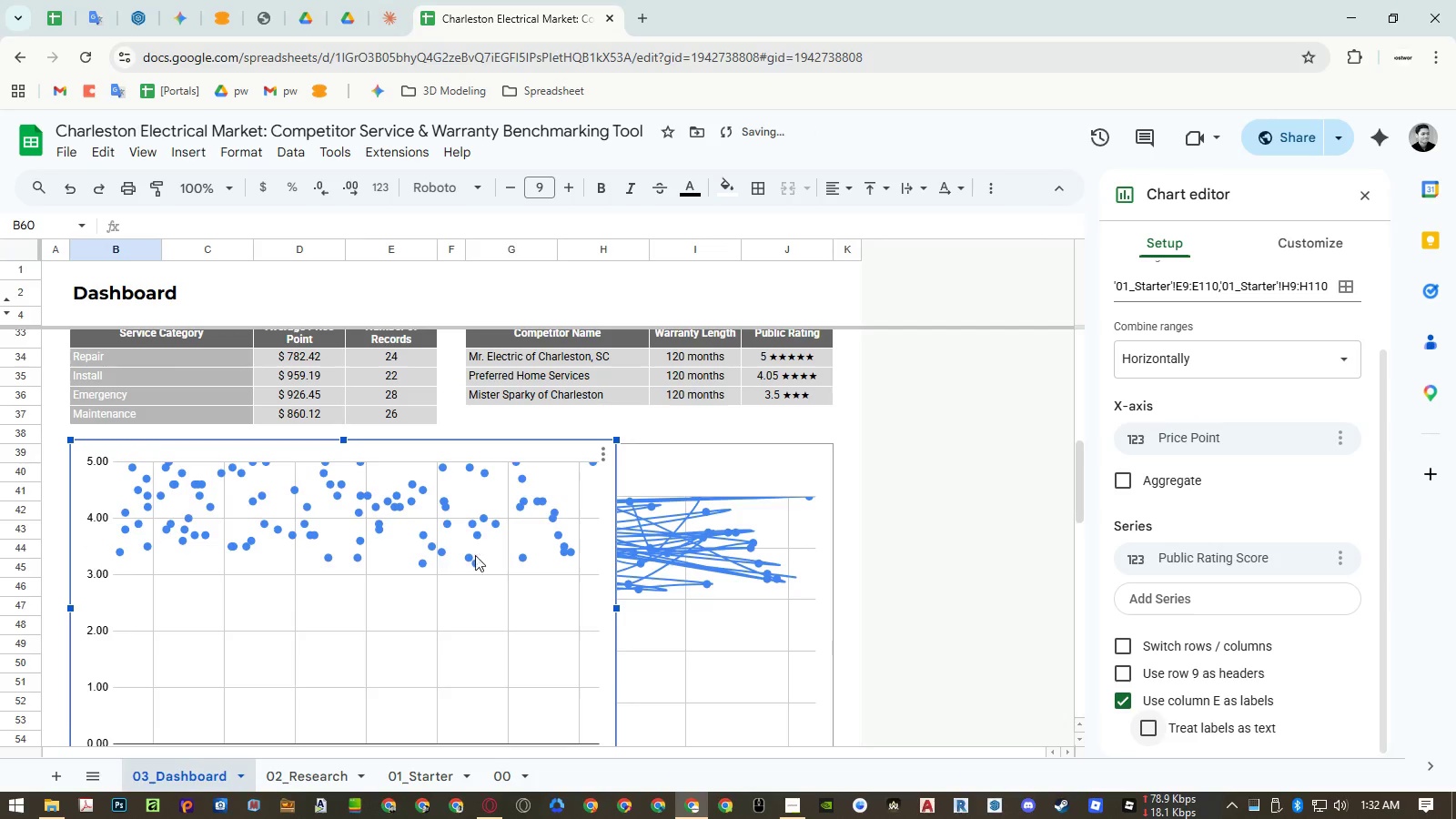 
left_click_drag(start_coordinate=[469, 598], to_coordinate=[469, 604])
 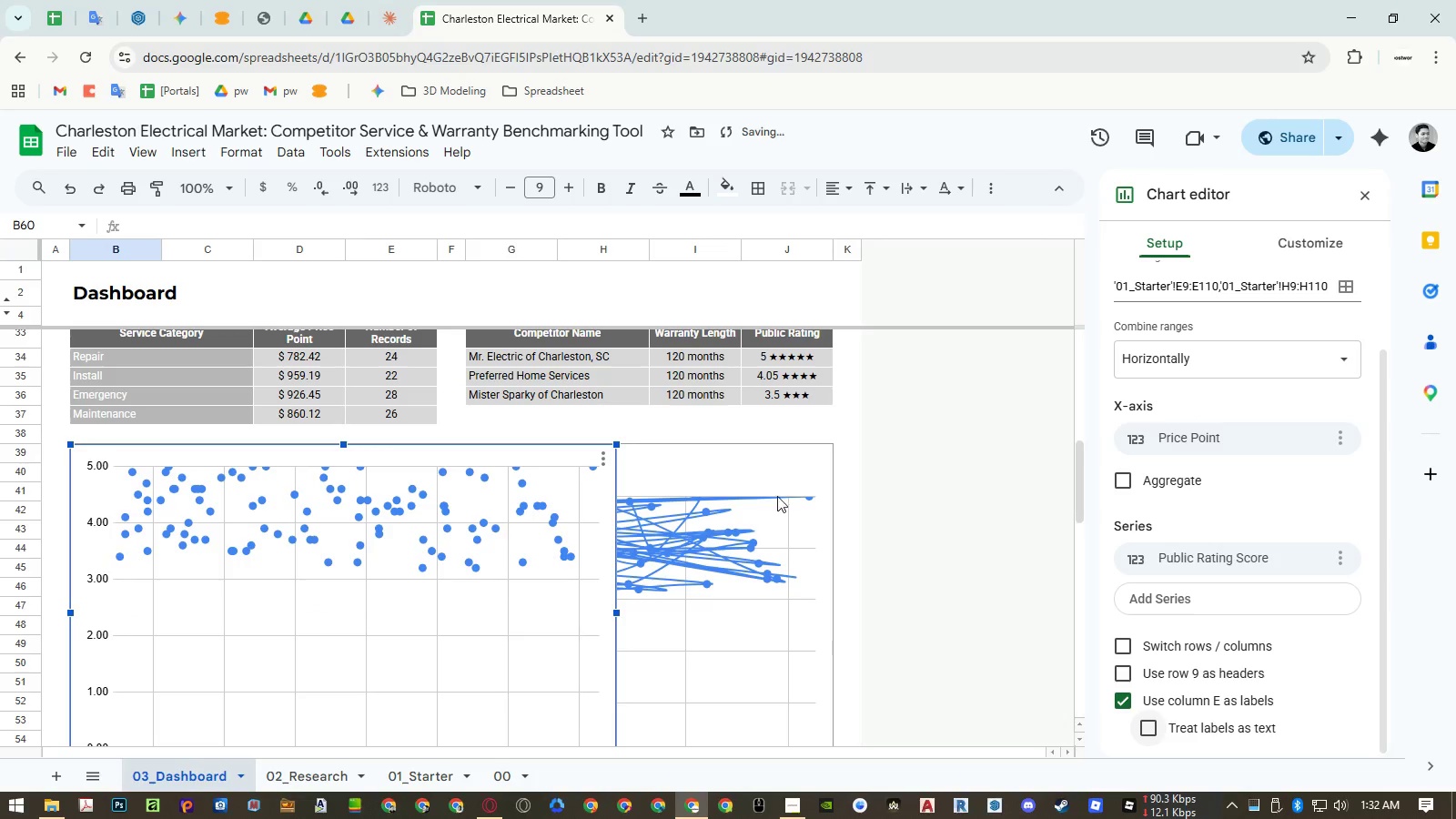 
left_click([773, 465])
 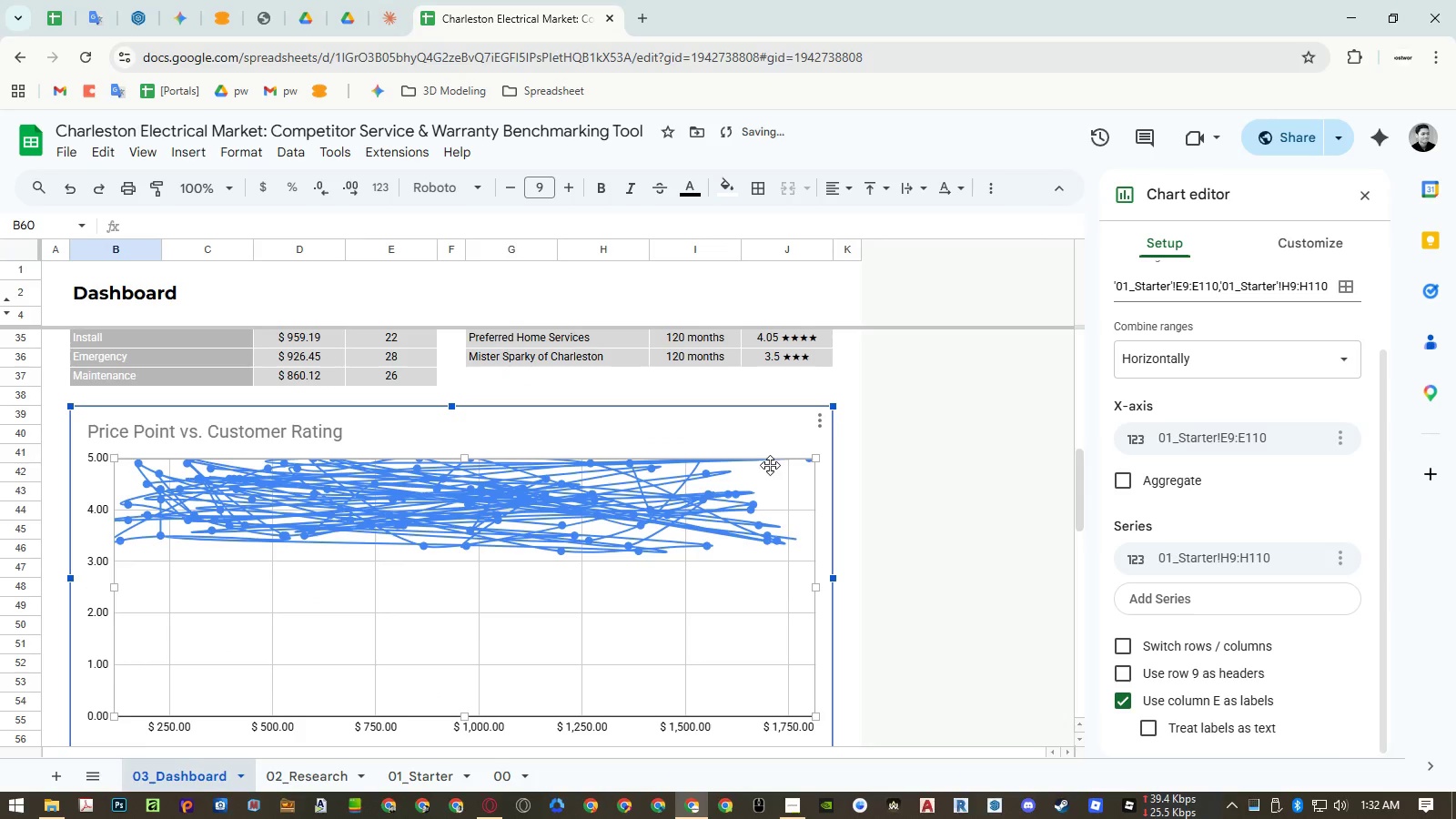 
key(Delete)
 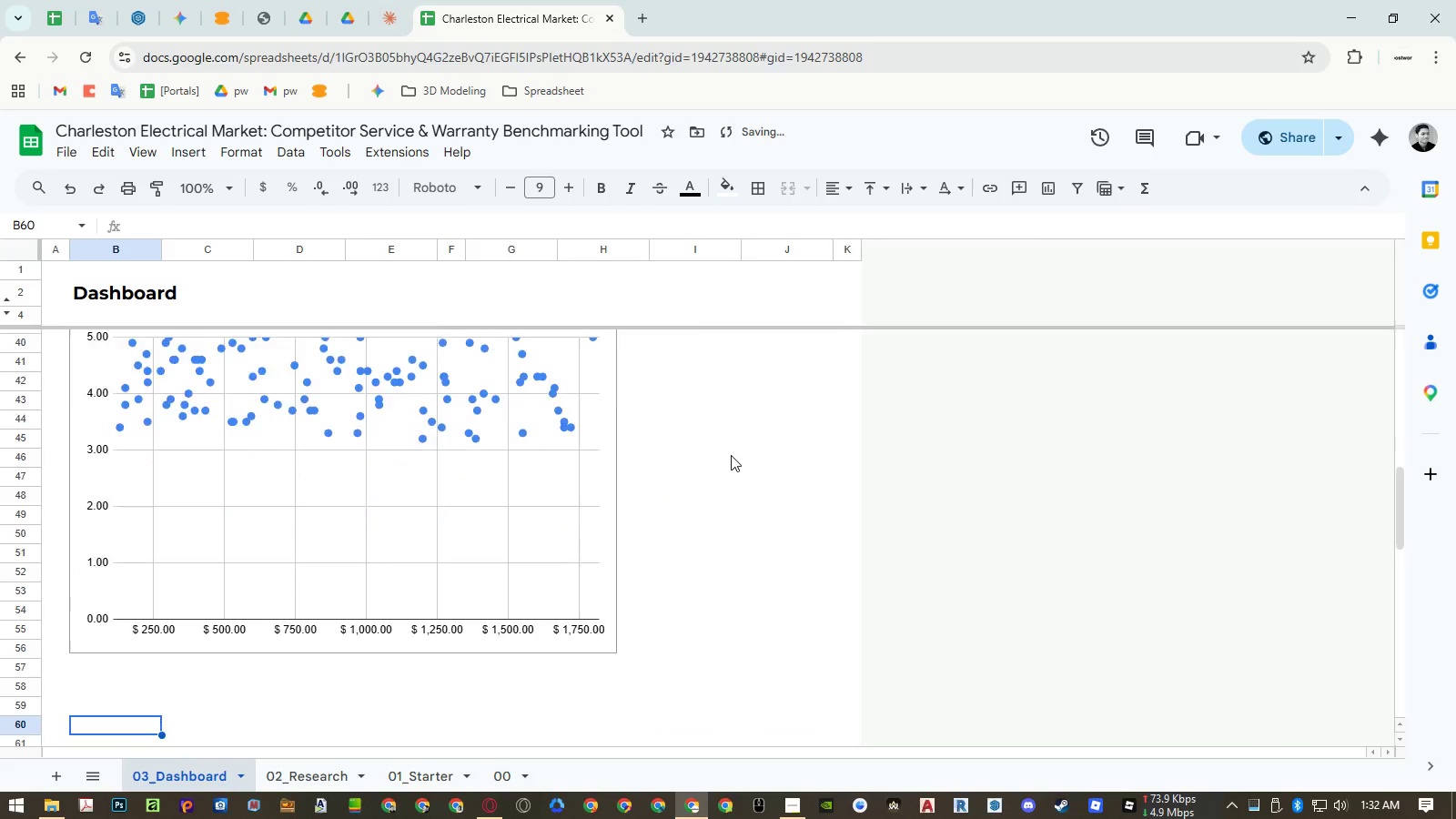 
left_click([564, 503])
 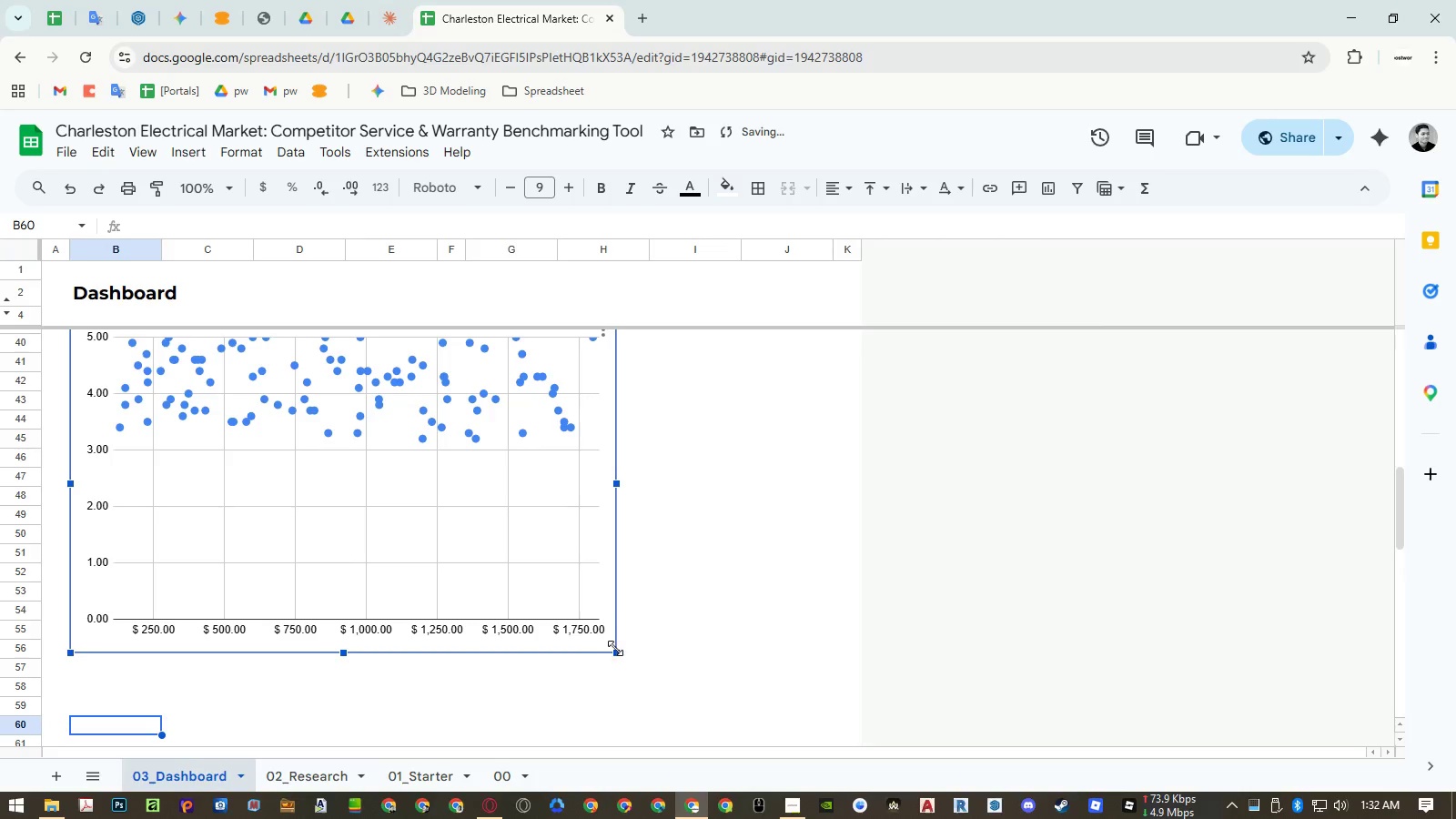 
scroll: coordinate [731, 455], scroll_direction: down, amount: 1.0
 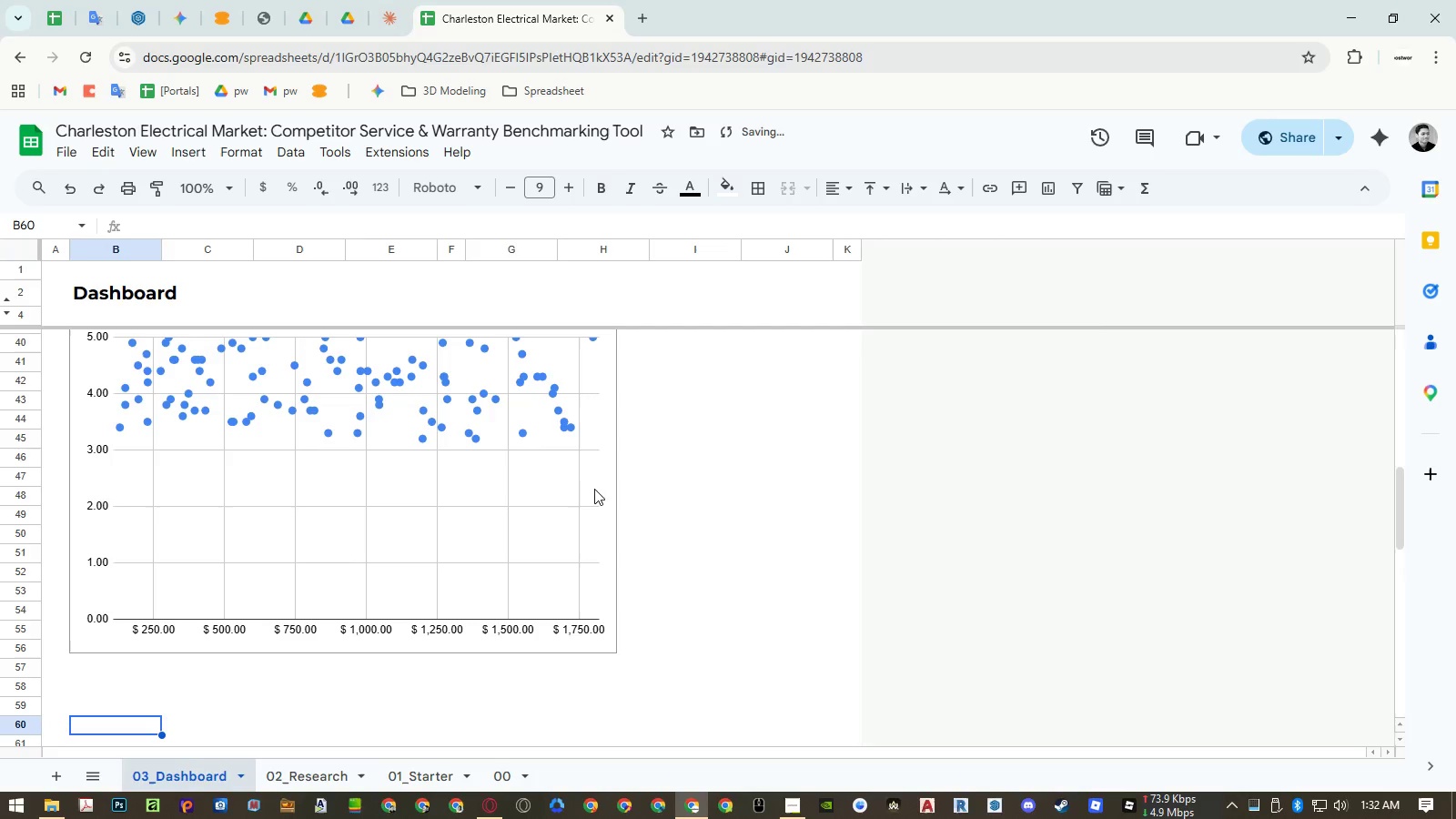 
left_click_drag(start_coordinate=[615, 648], to_coordinate=[829, 744])
 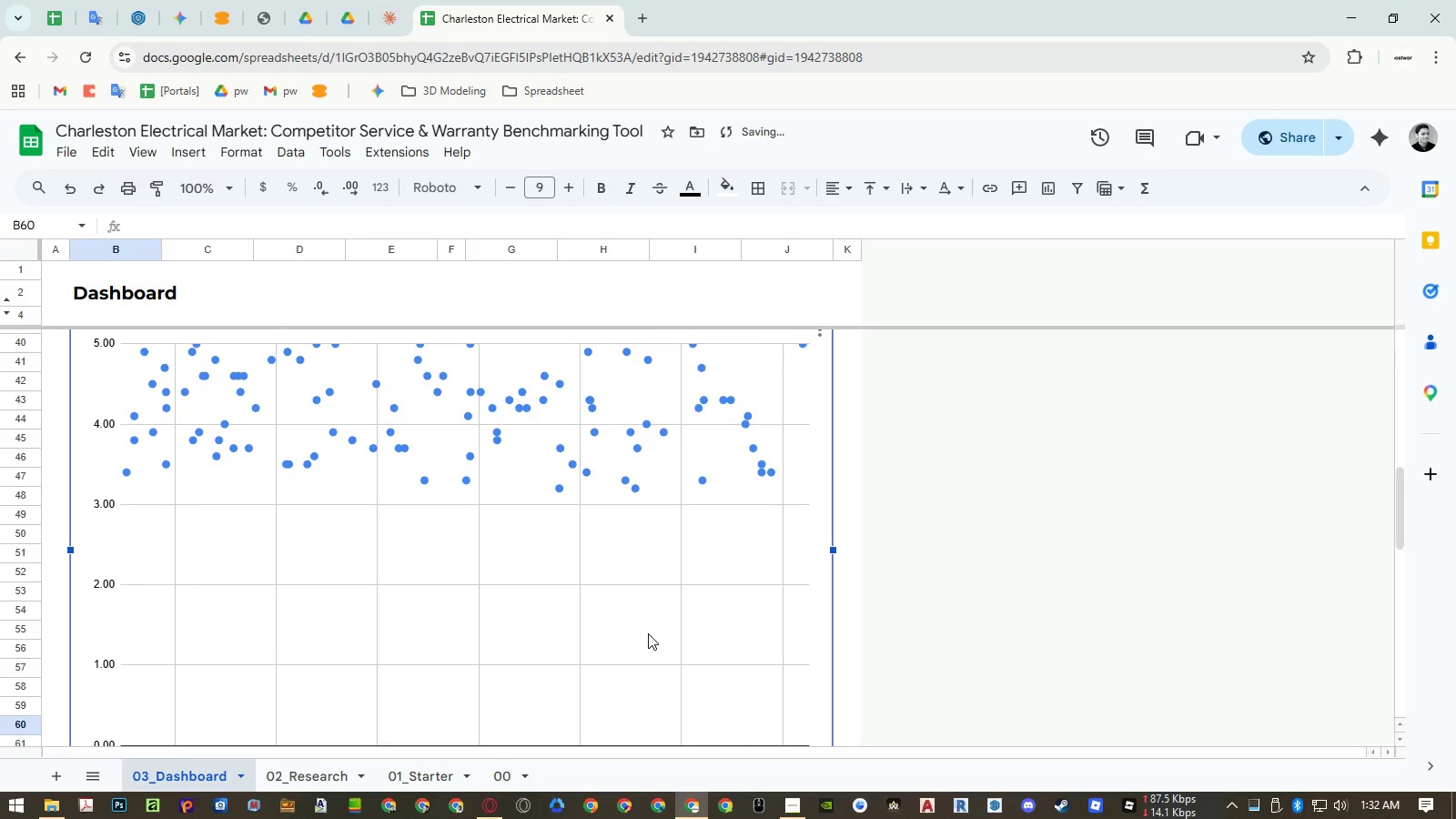 
scroll: coordinate [648, 632], scroll_direction: up, amount: 2.0
 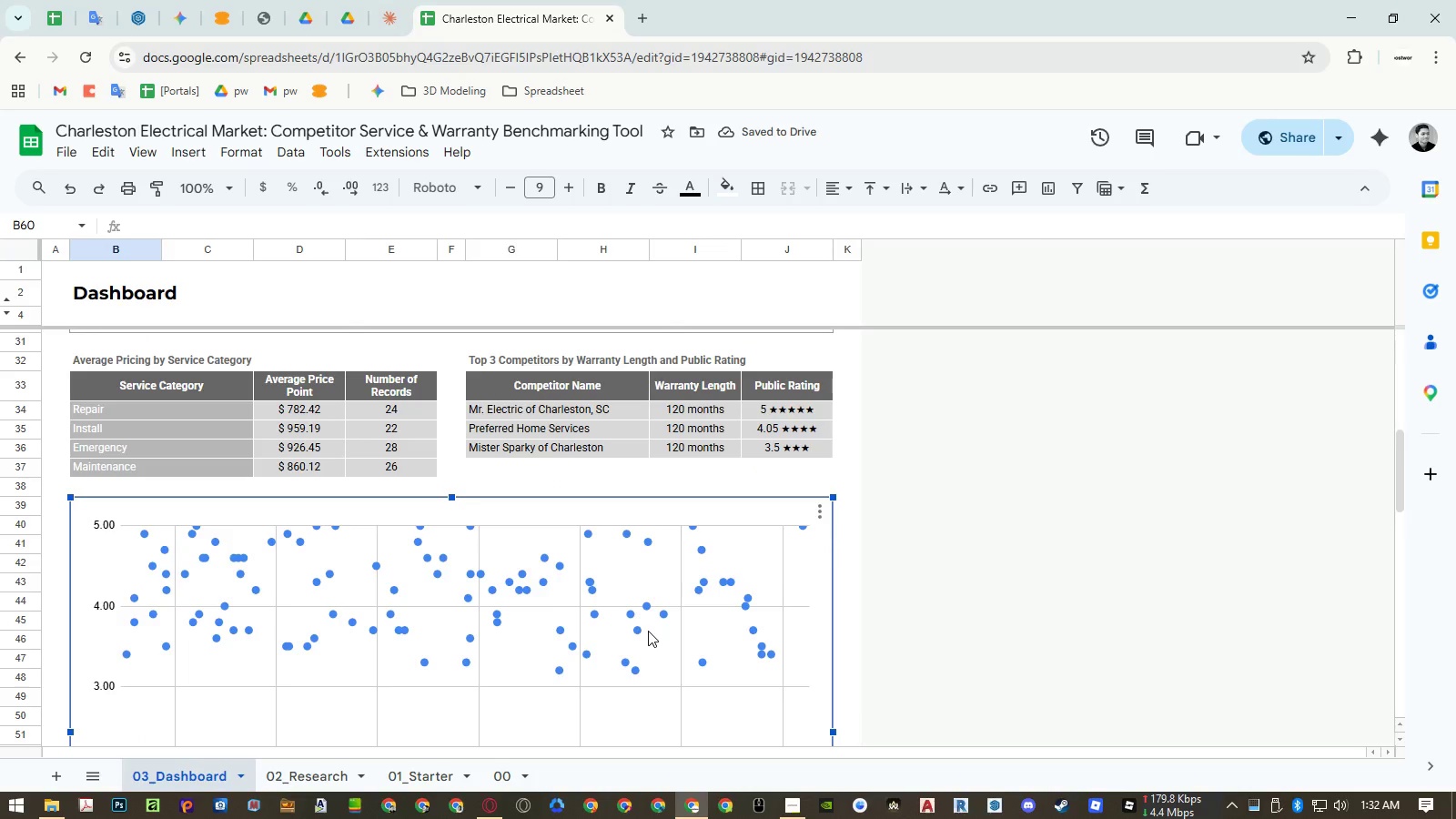 
key(Control+ControlRight)
 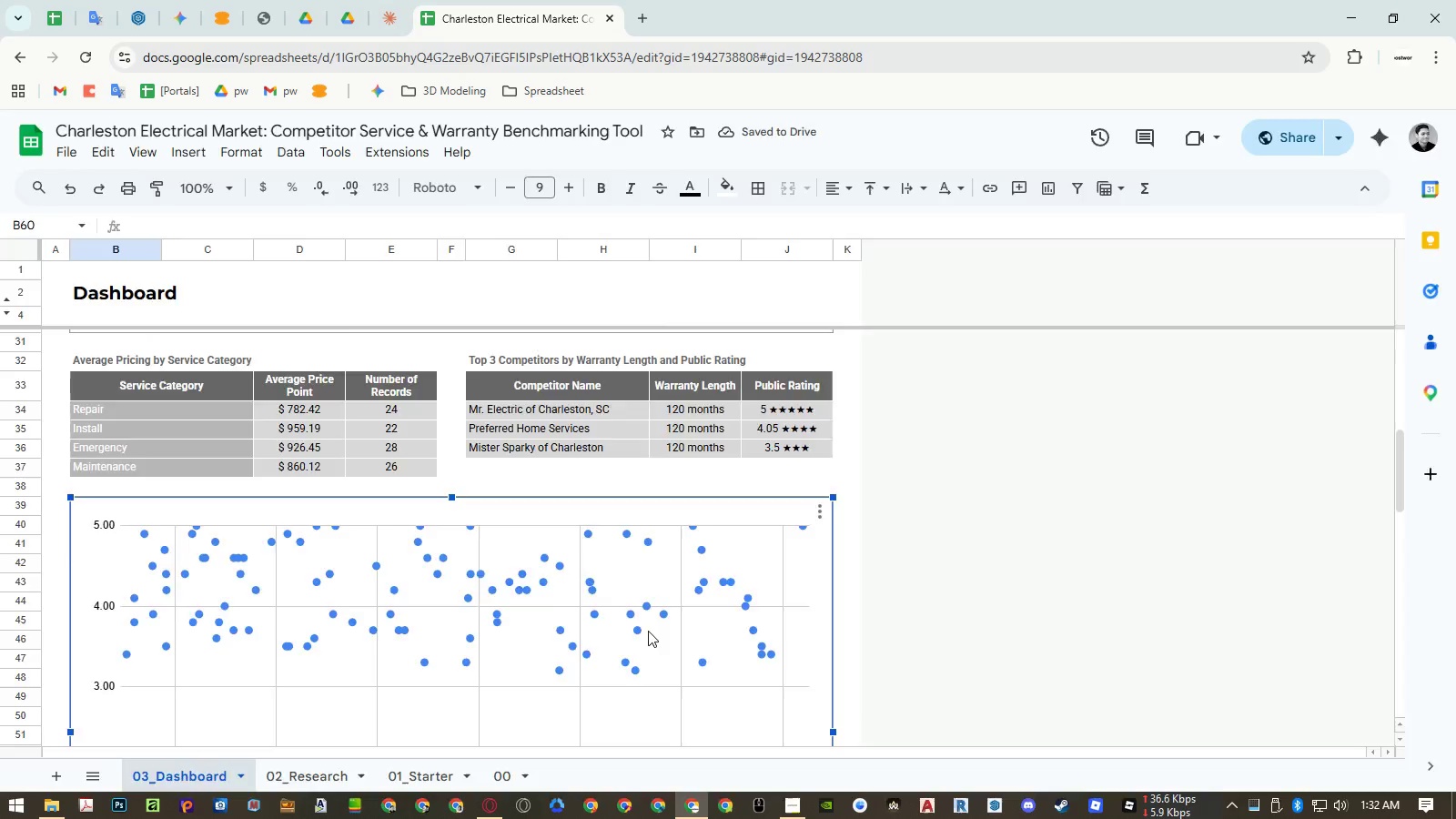 
key(Control+P)
 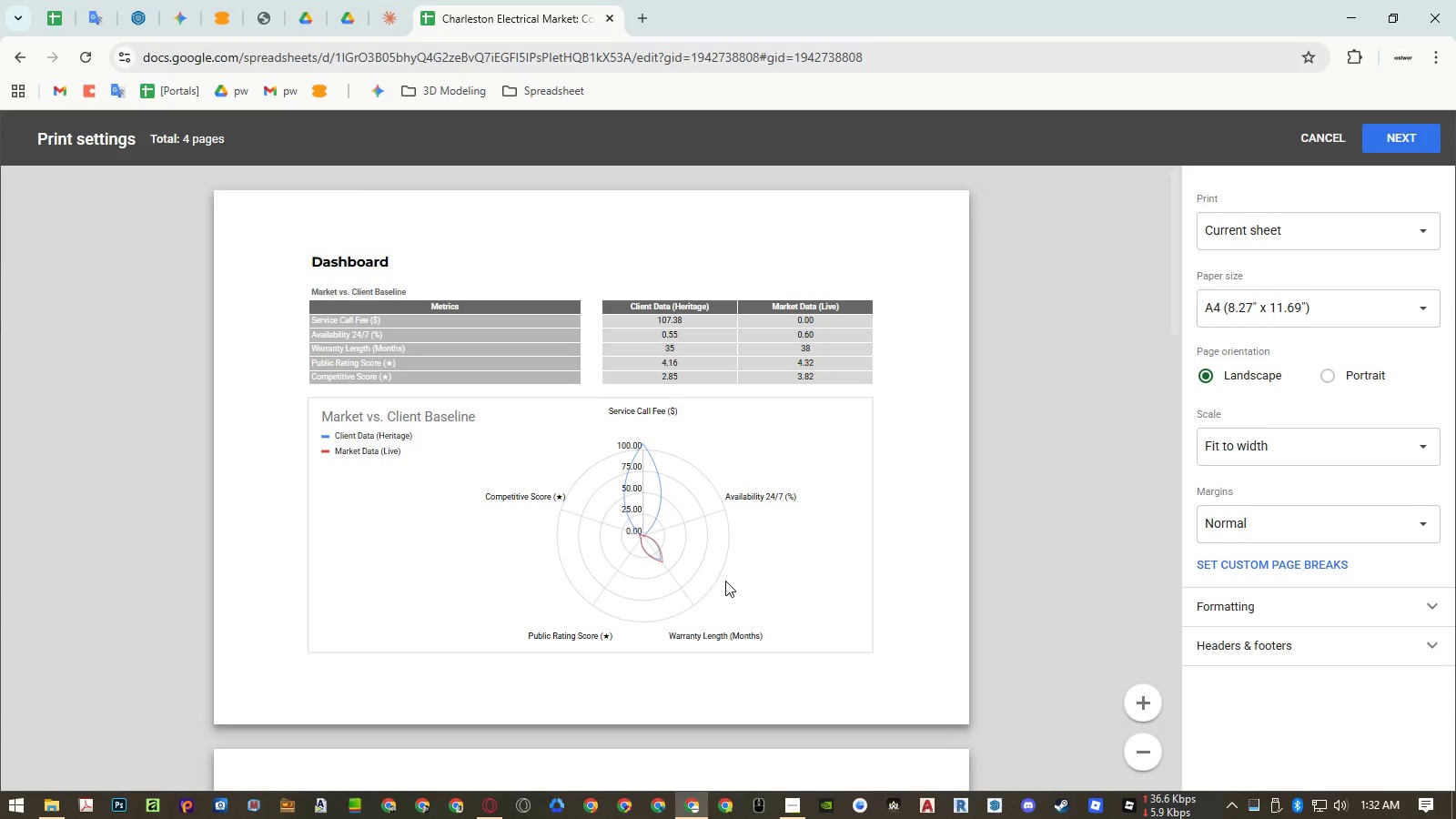 
scroll: coordinate [727, 575], scroll_direction: down, amount: 8.0